 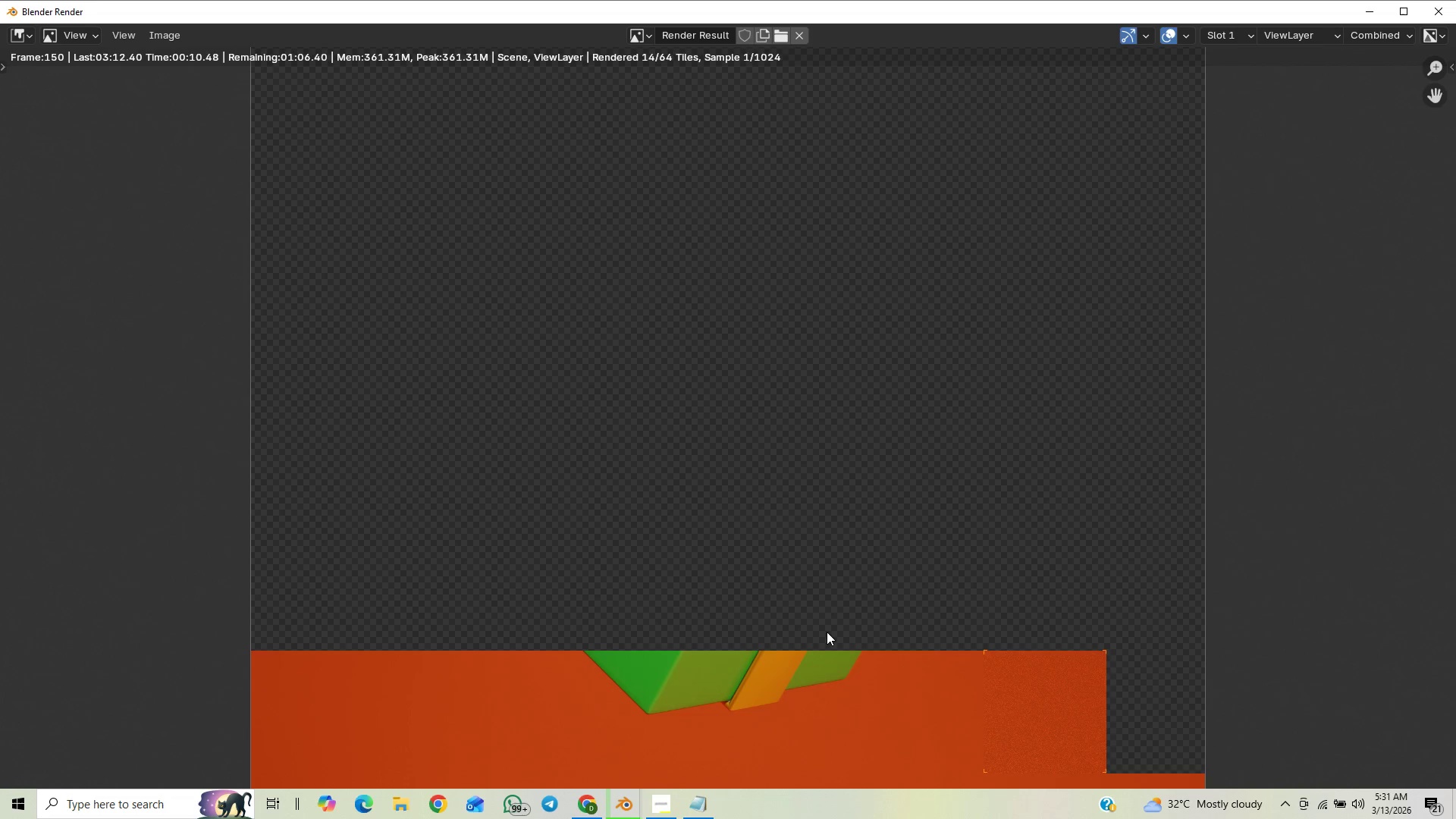 
scroll: coordinate [837, 583], scroll_direction: down, amount: 2.0
 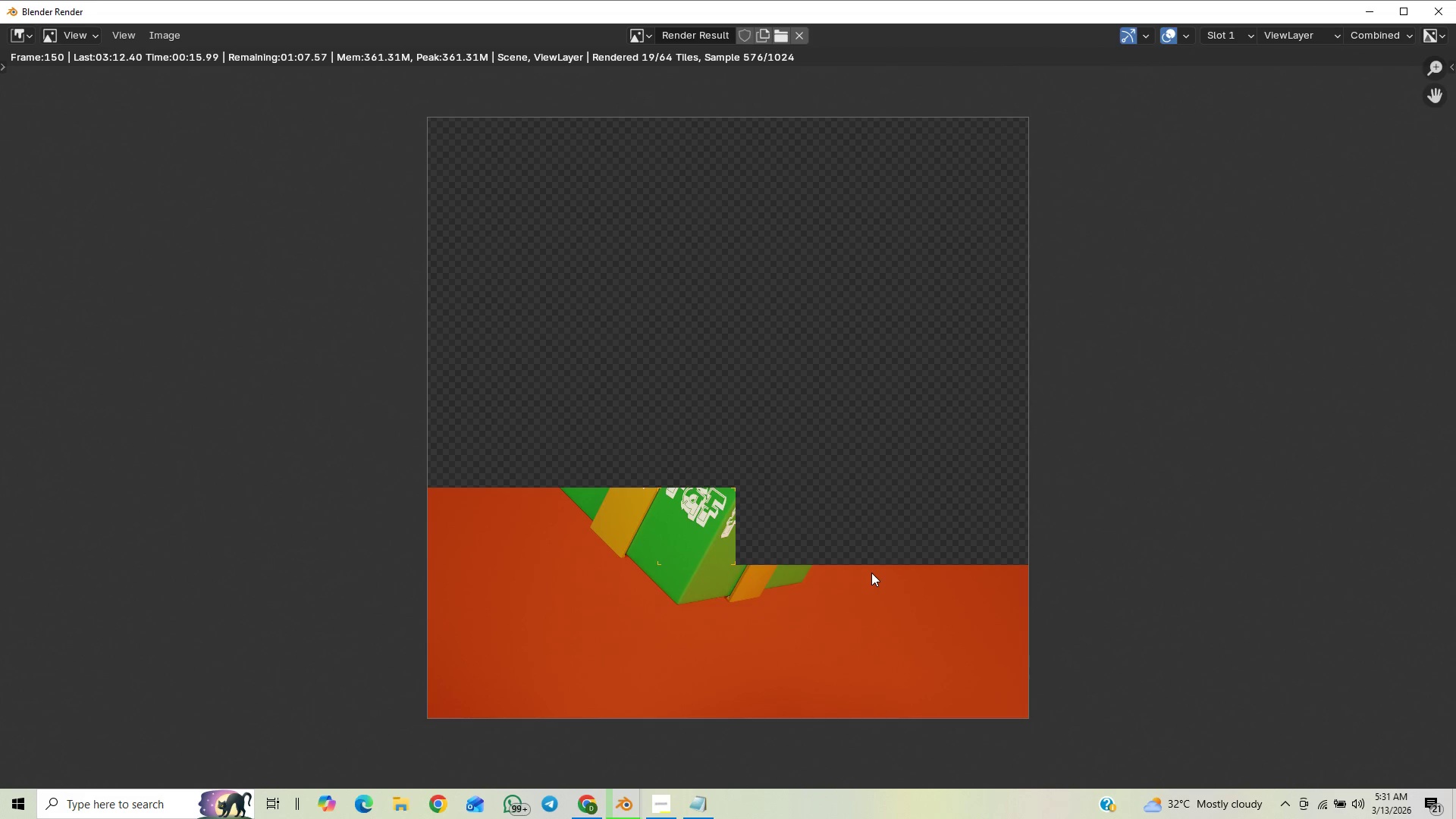 
scroll: coordinate [1000, 544], scroll_direction: up, amount: 5.0
 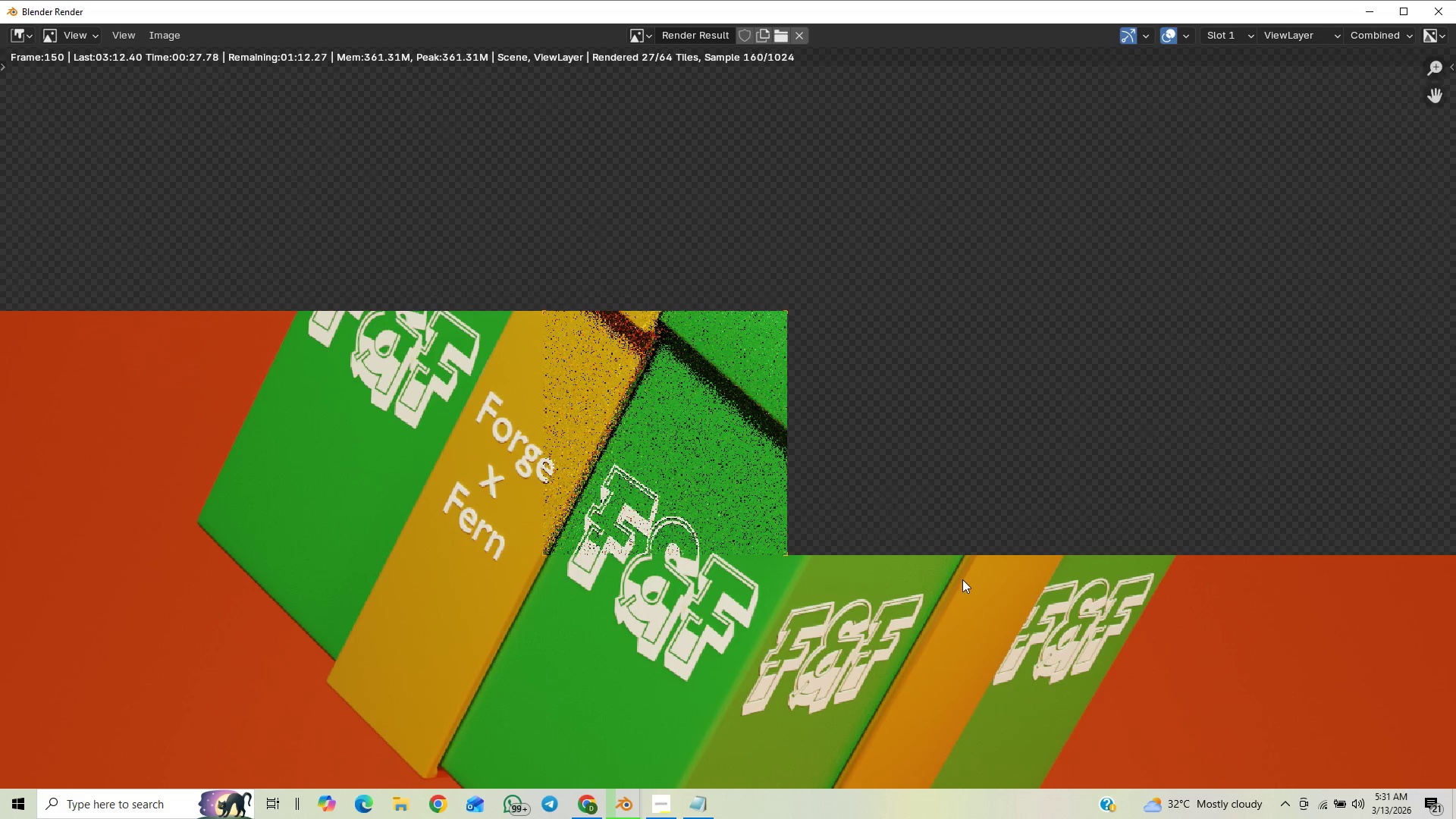 
scroll: coordinate [971, 588], scroll_direction: down, amount: 2.0
 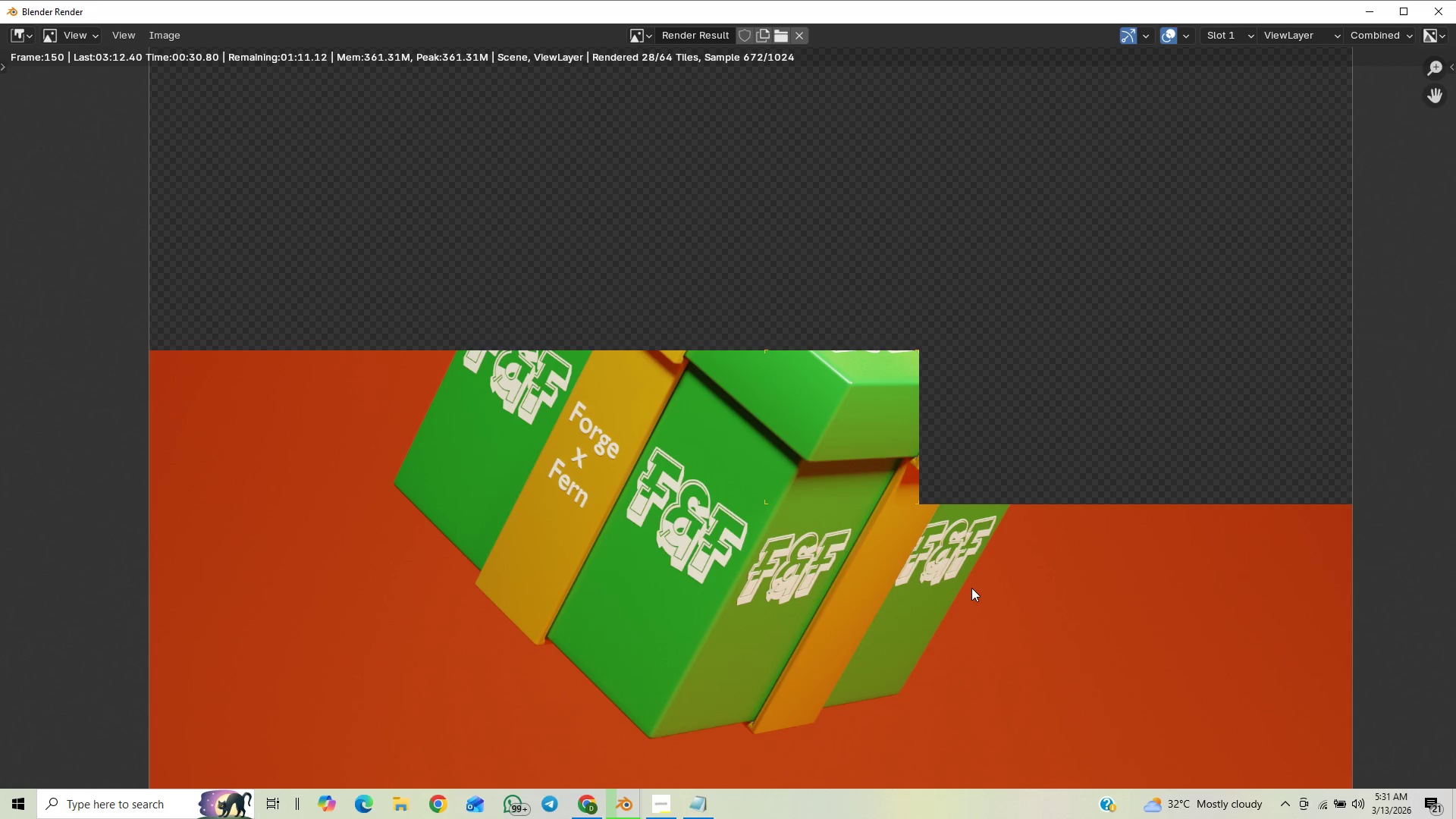 
scroll: coordinate [967, 589], scroll_direction: up, amount: 2.0
 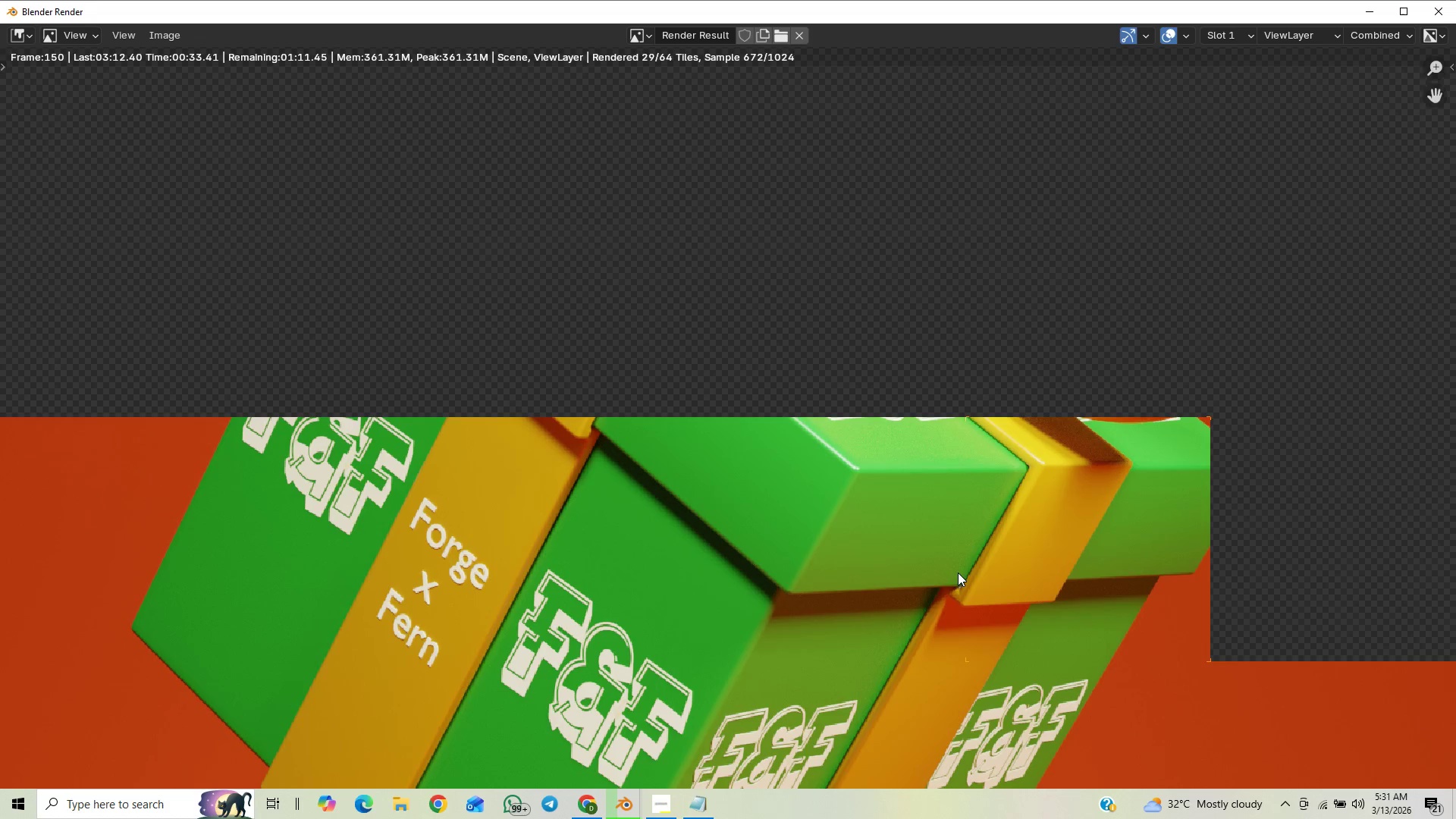 
scroll: coordinate [953, 491], scroll_direction: down, amount: 5.0